 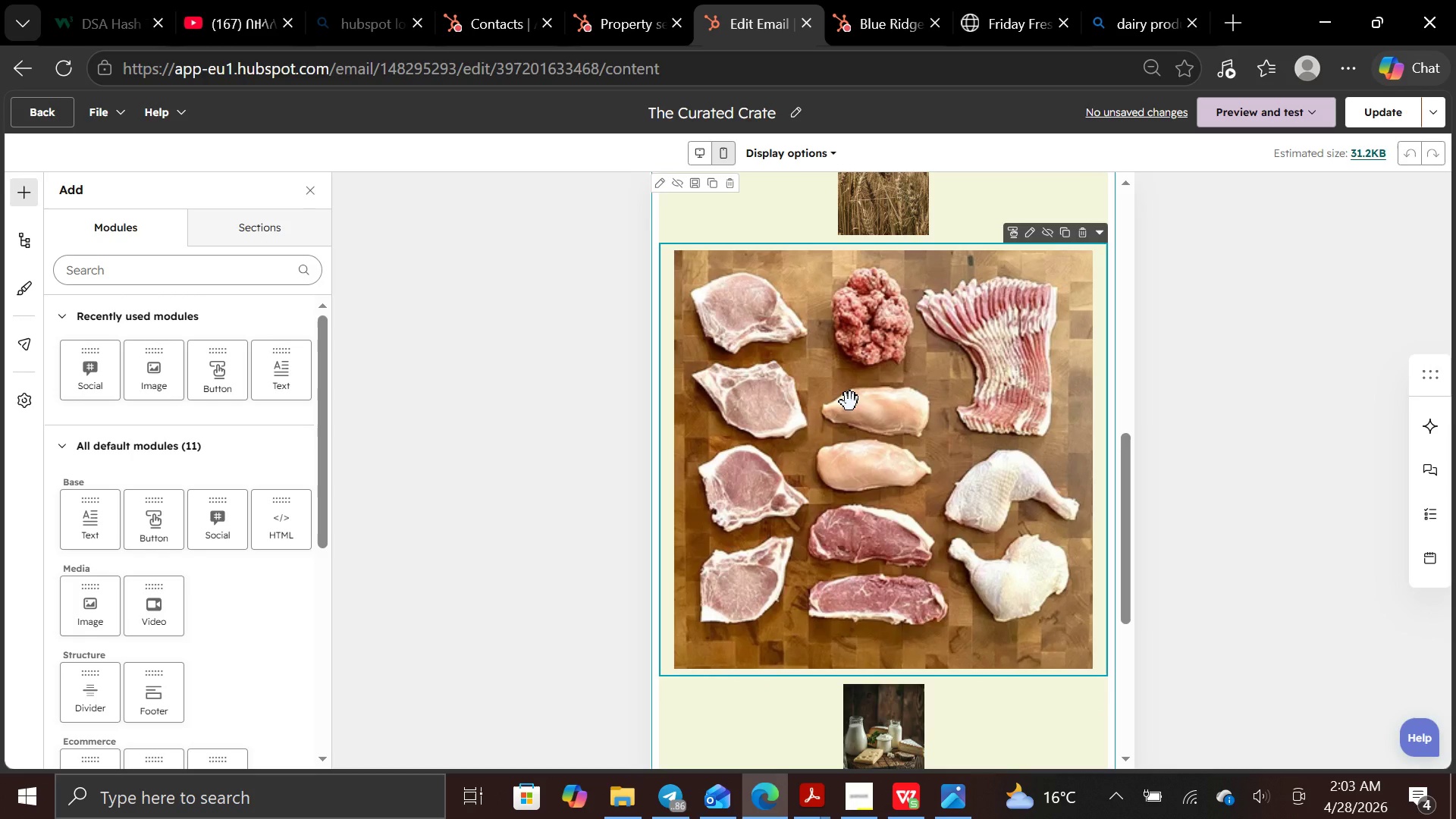 
left_click([759, 494])
 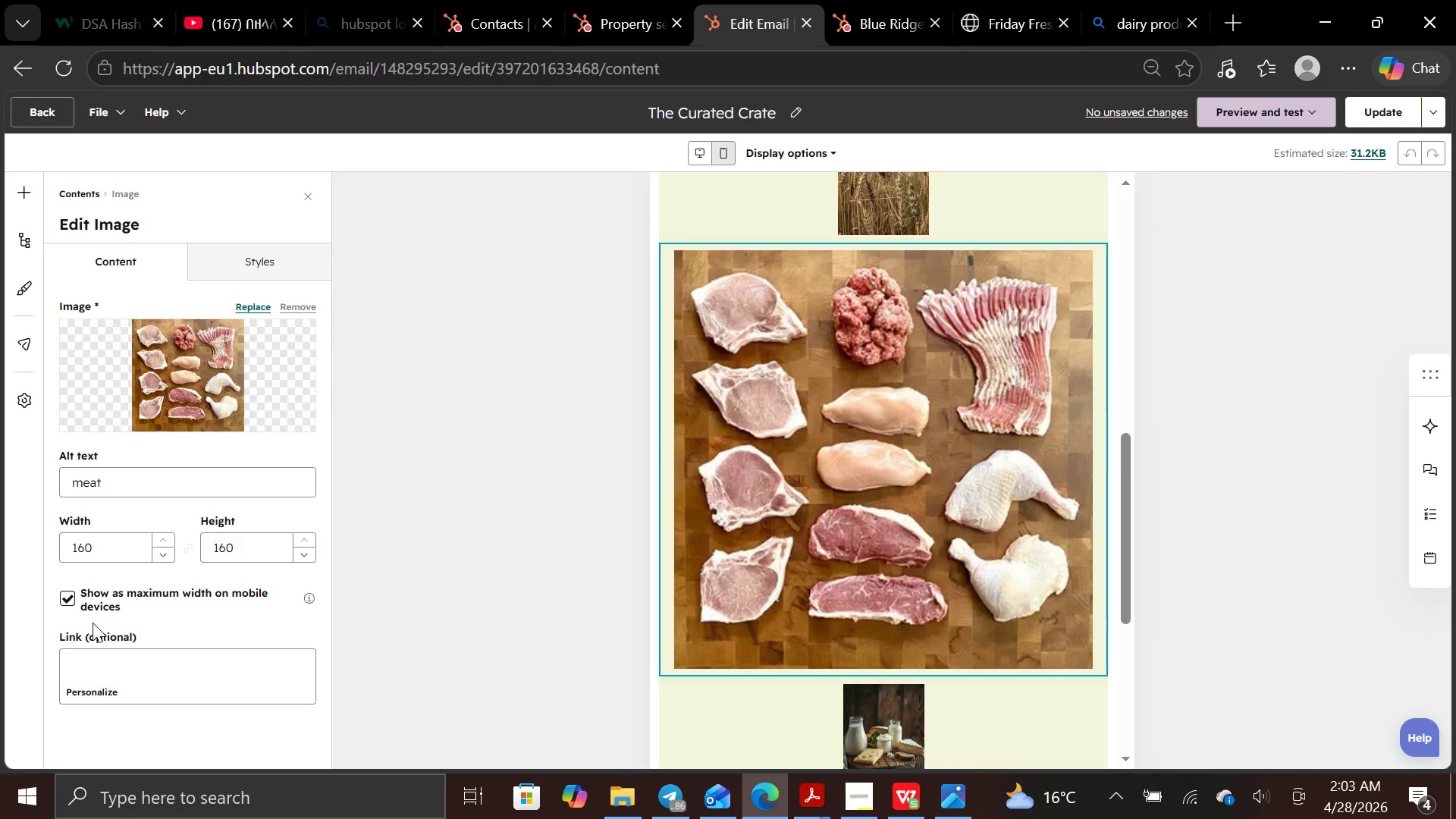 
wait(6.24)
 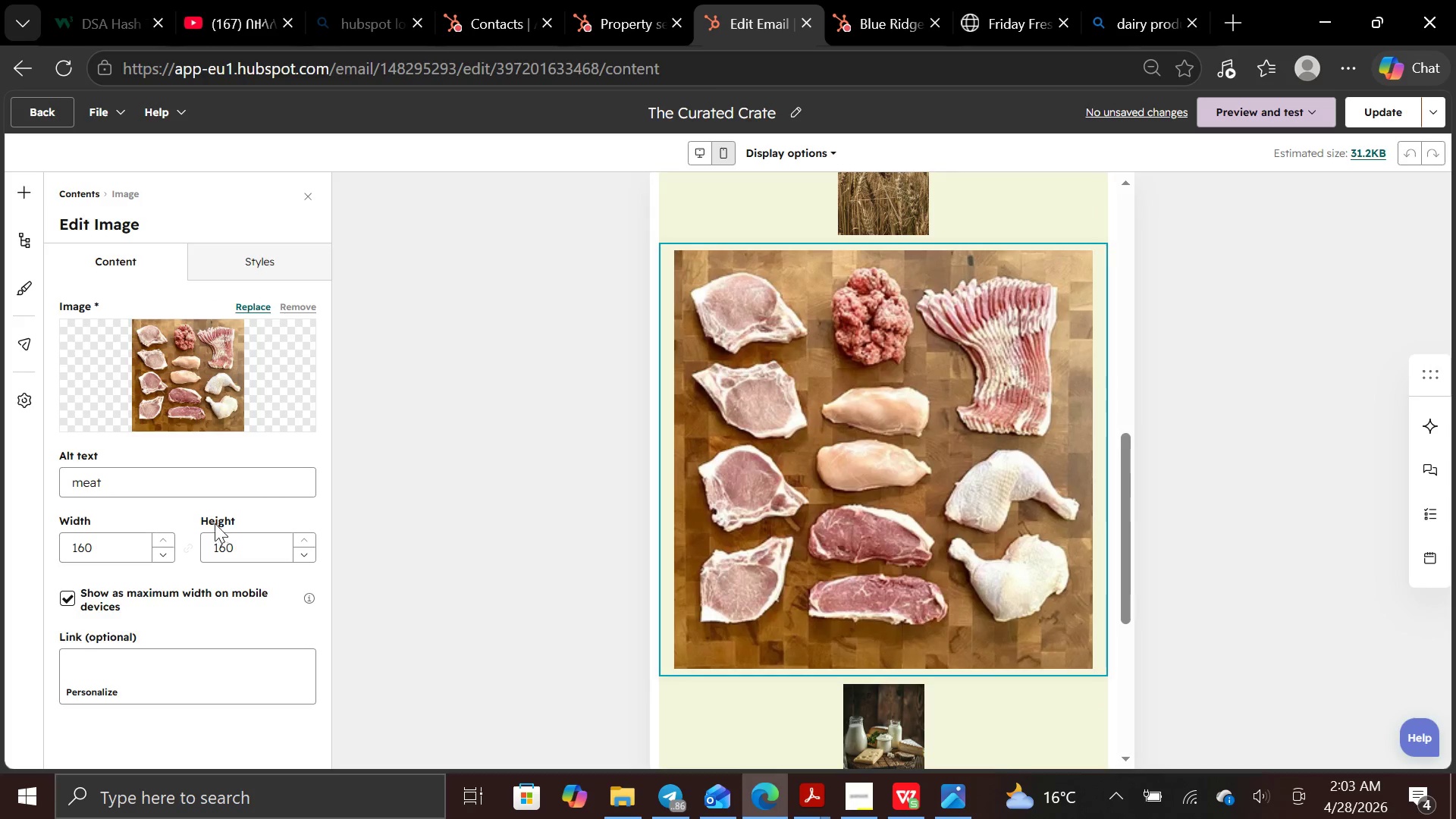 
left_click([61, 604])
 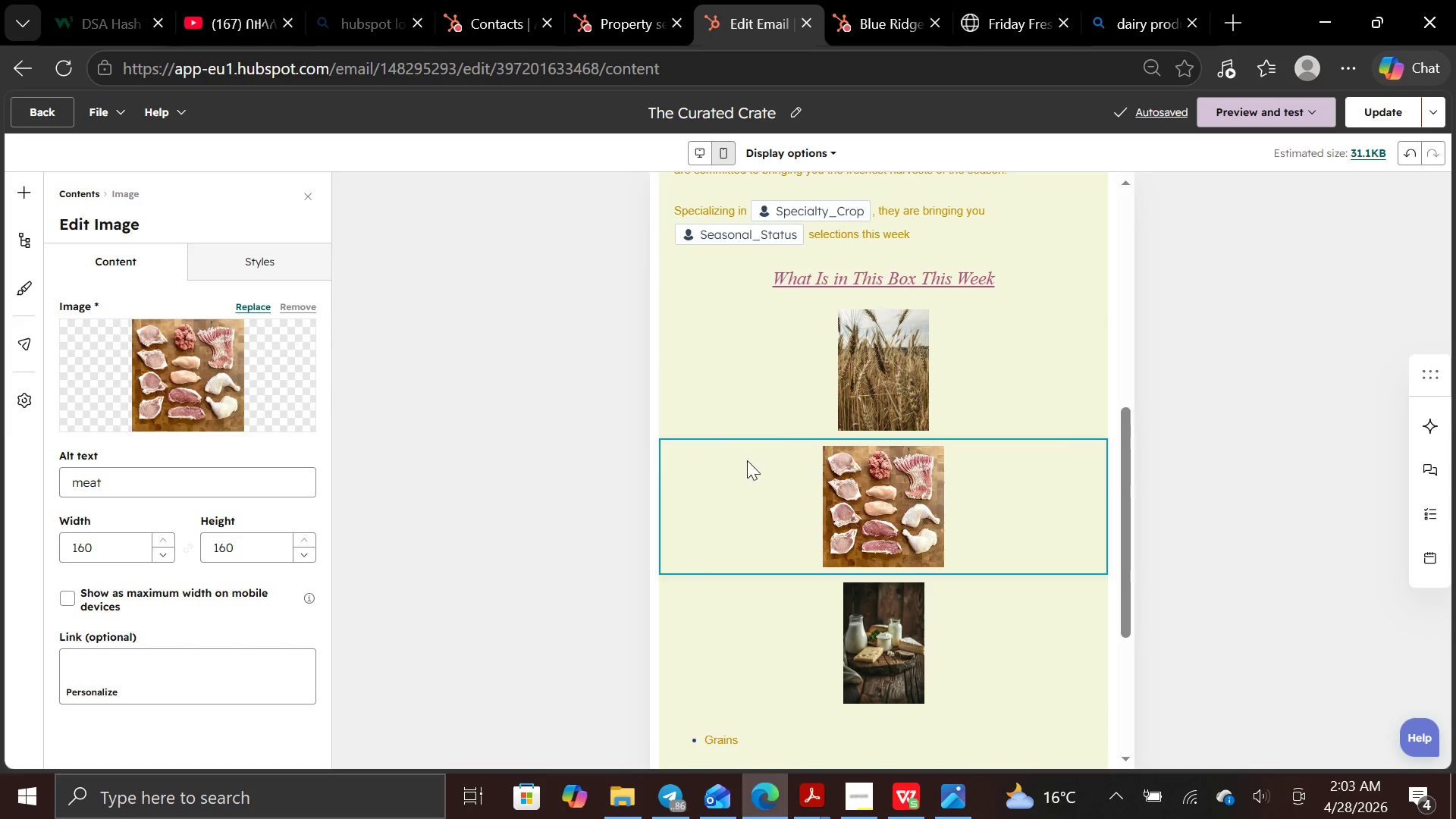 
wait(6.45)
 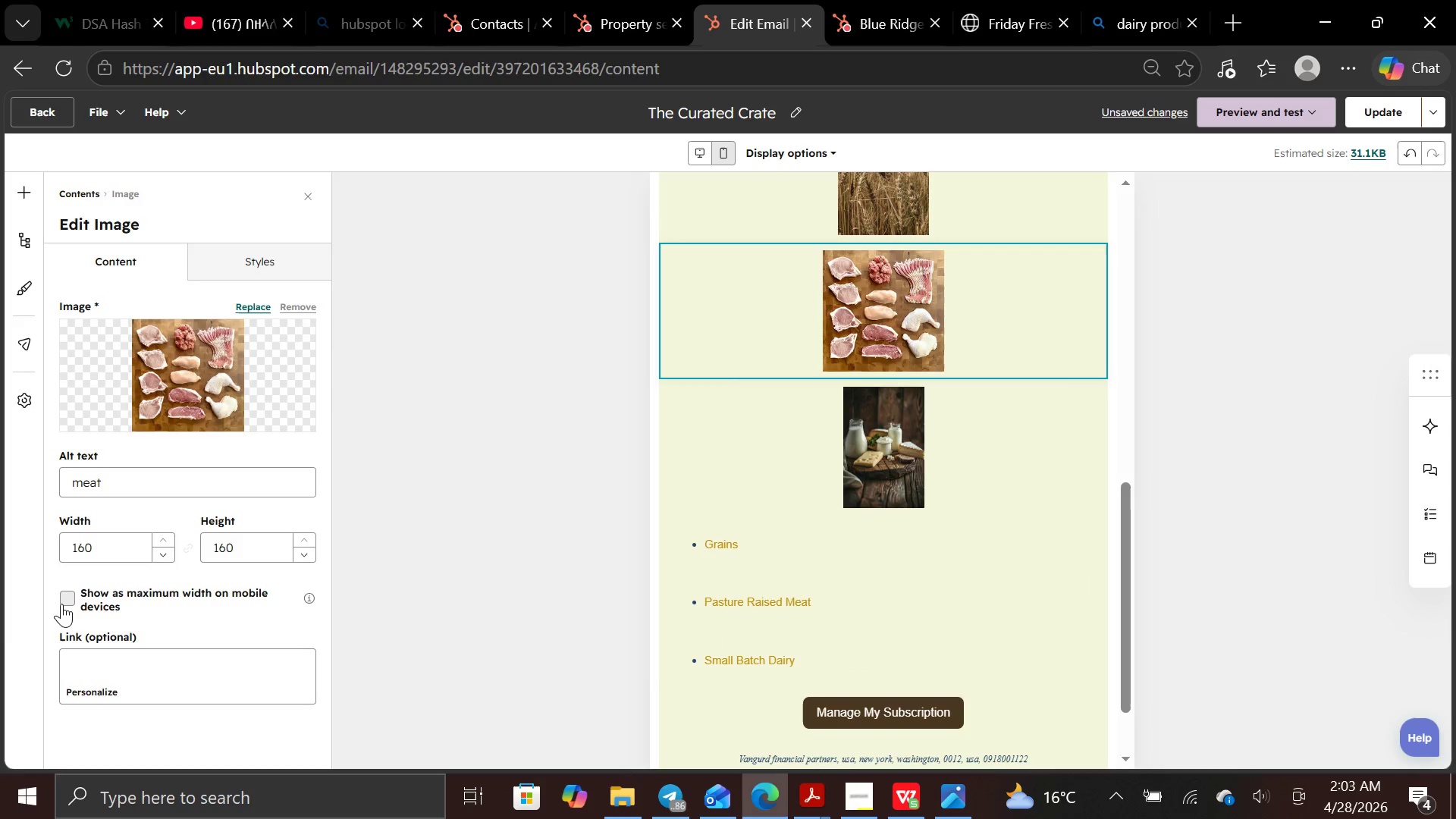 
left_click([626, 355])
 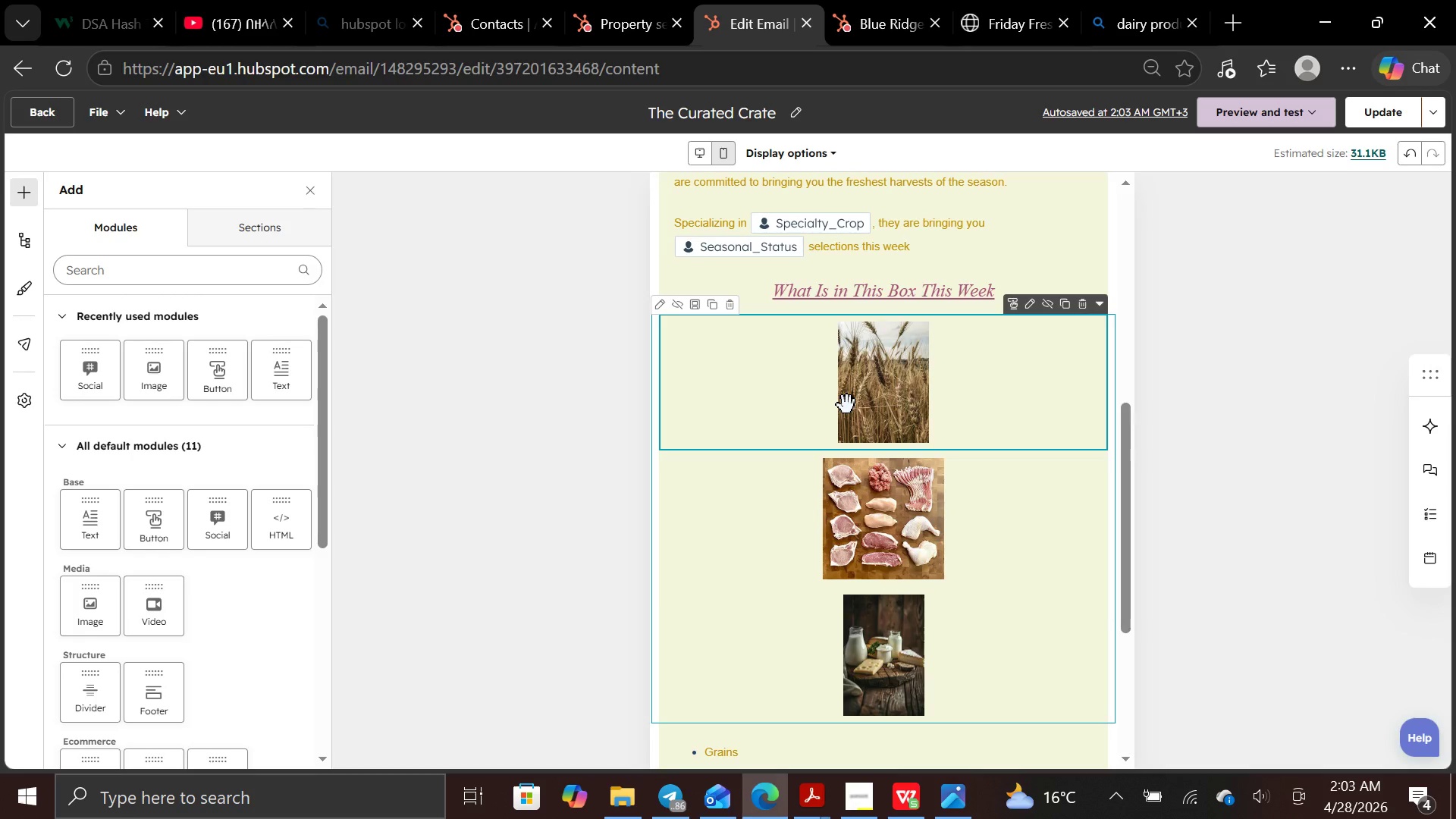 
wait(21.22)
 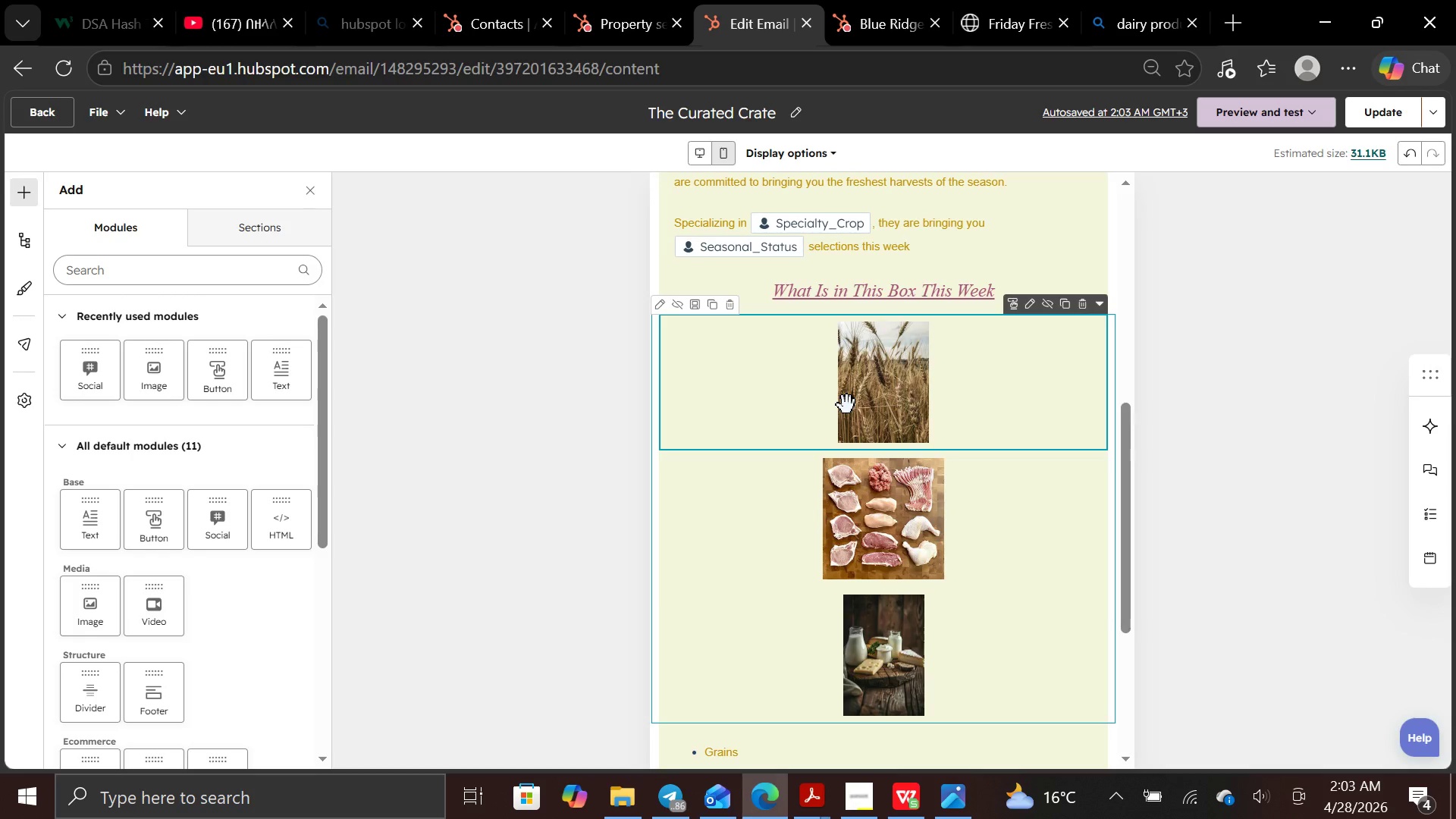 
left_click([704, 149])
 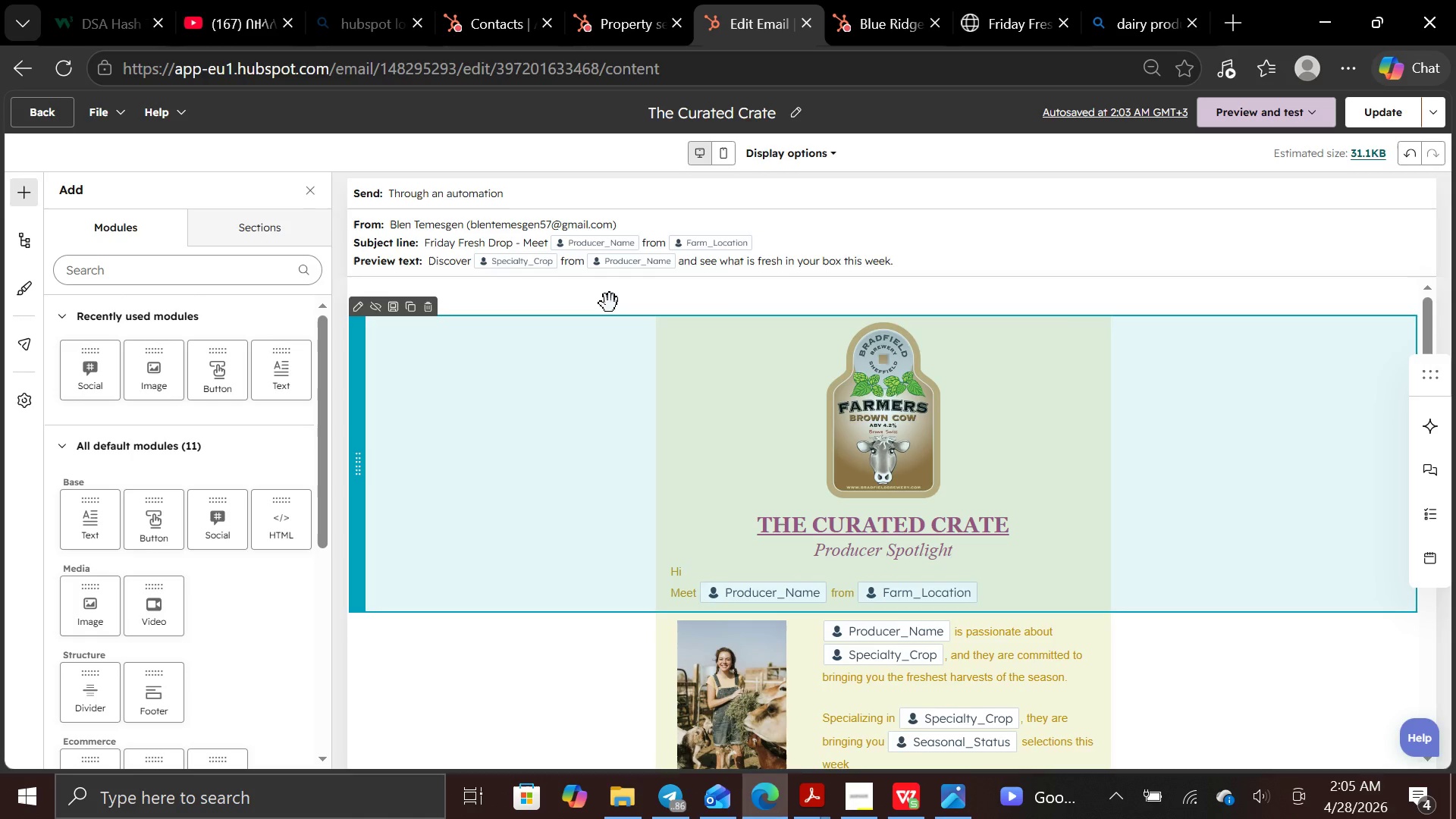 
wait(93.52)
 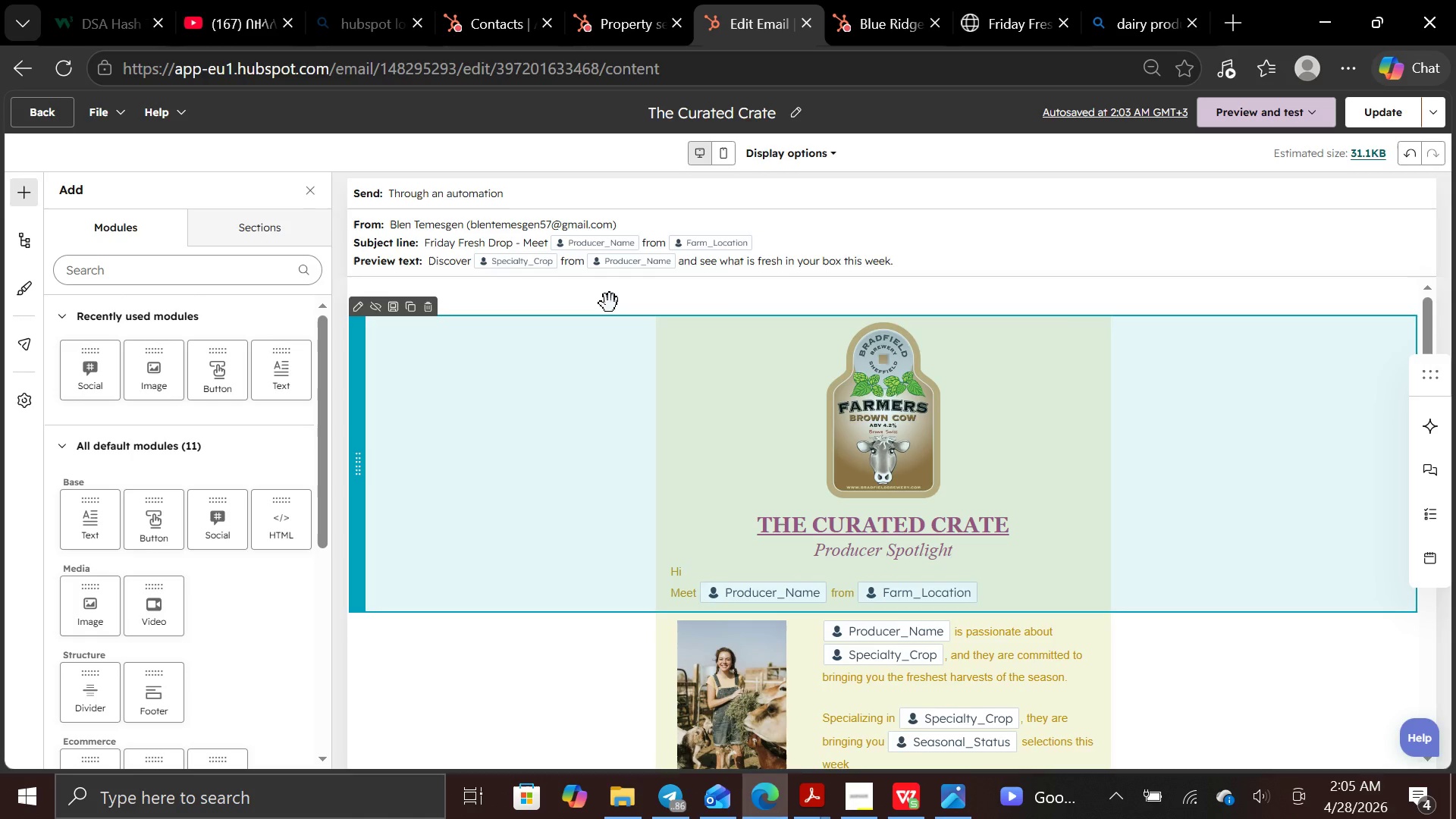 
left_click([722, 158])
 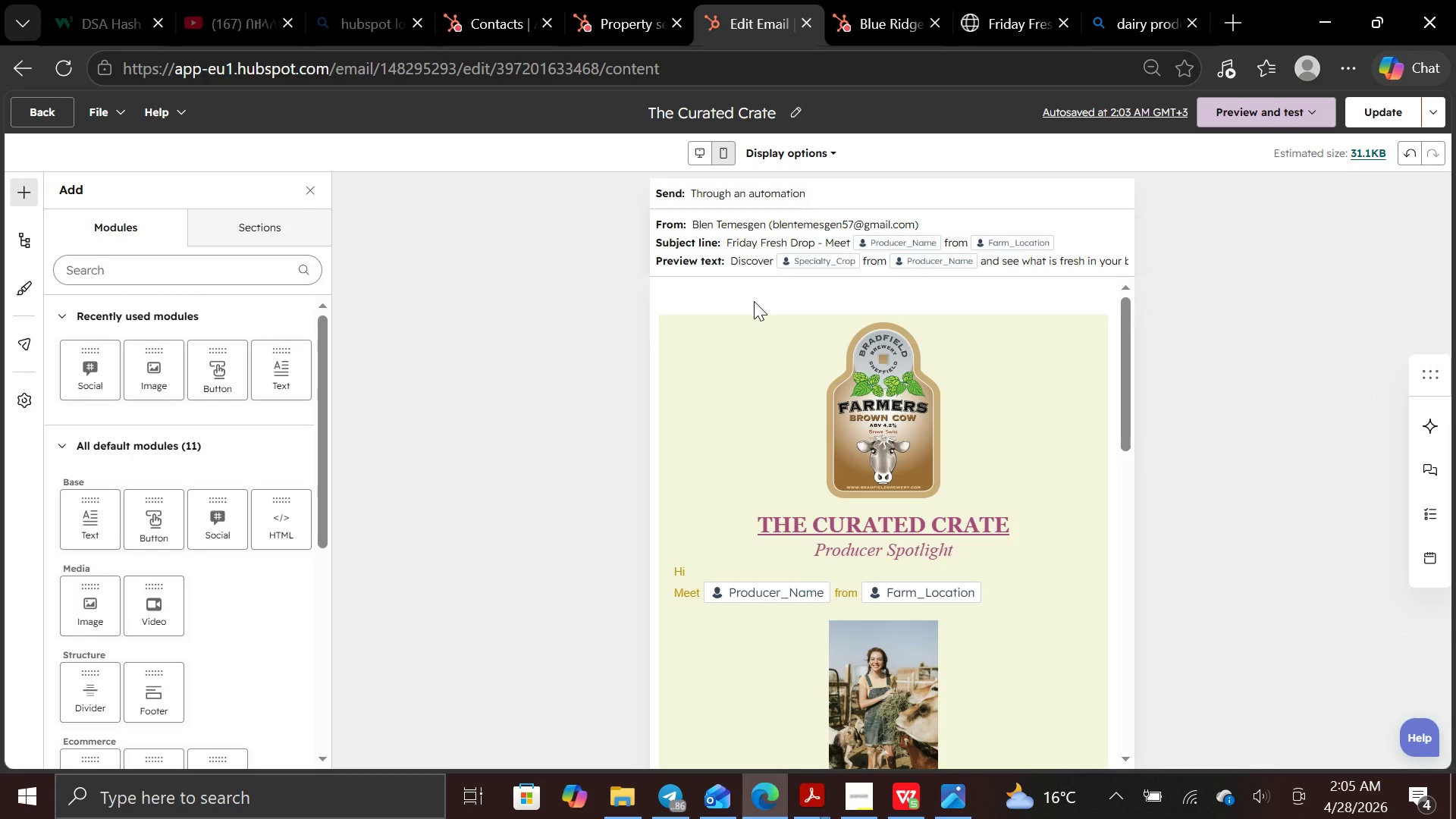 
wait(17.92)
 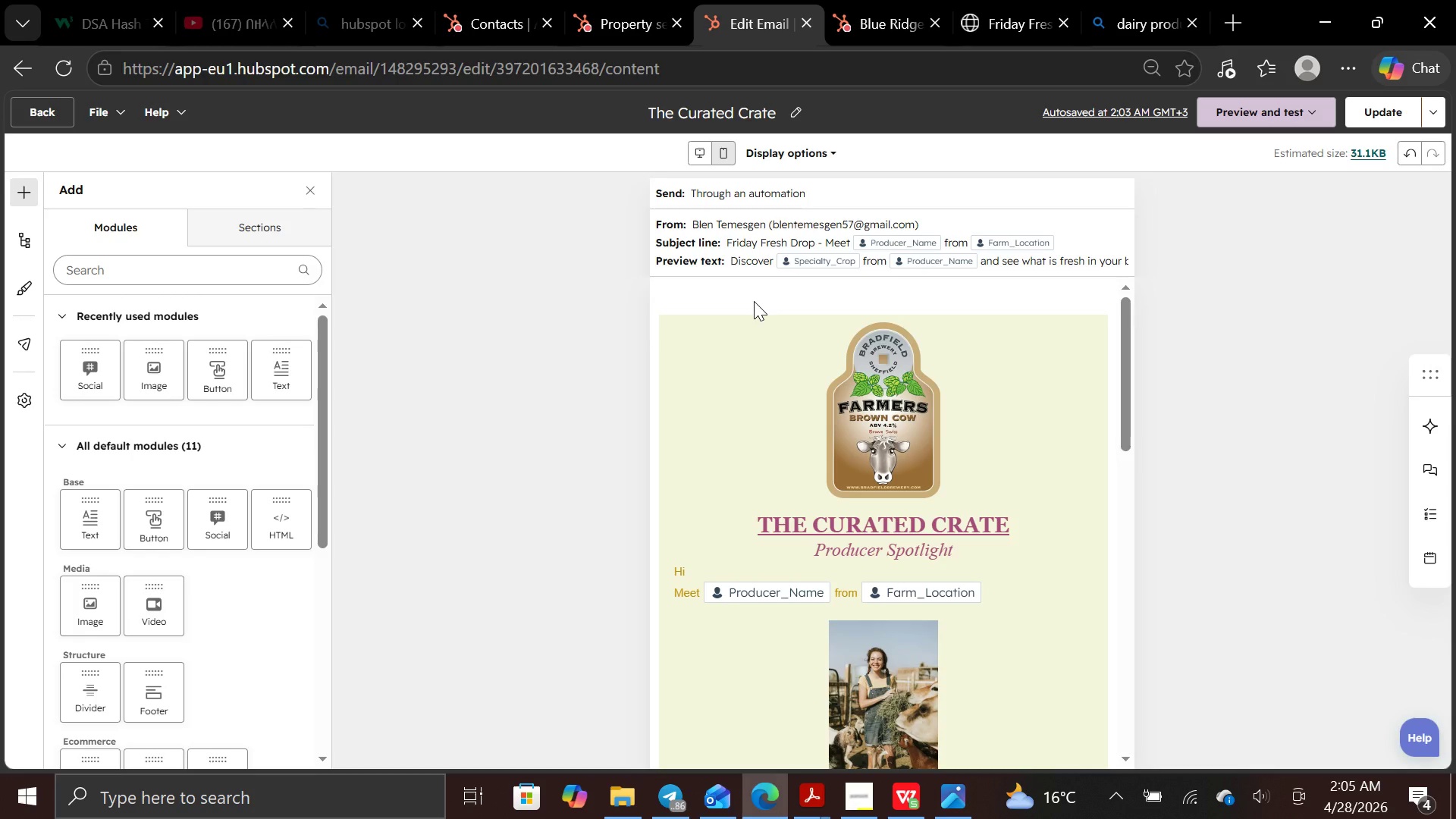 
left_click([1221, 127])
 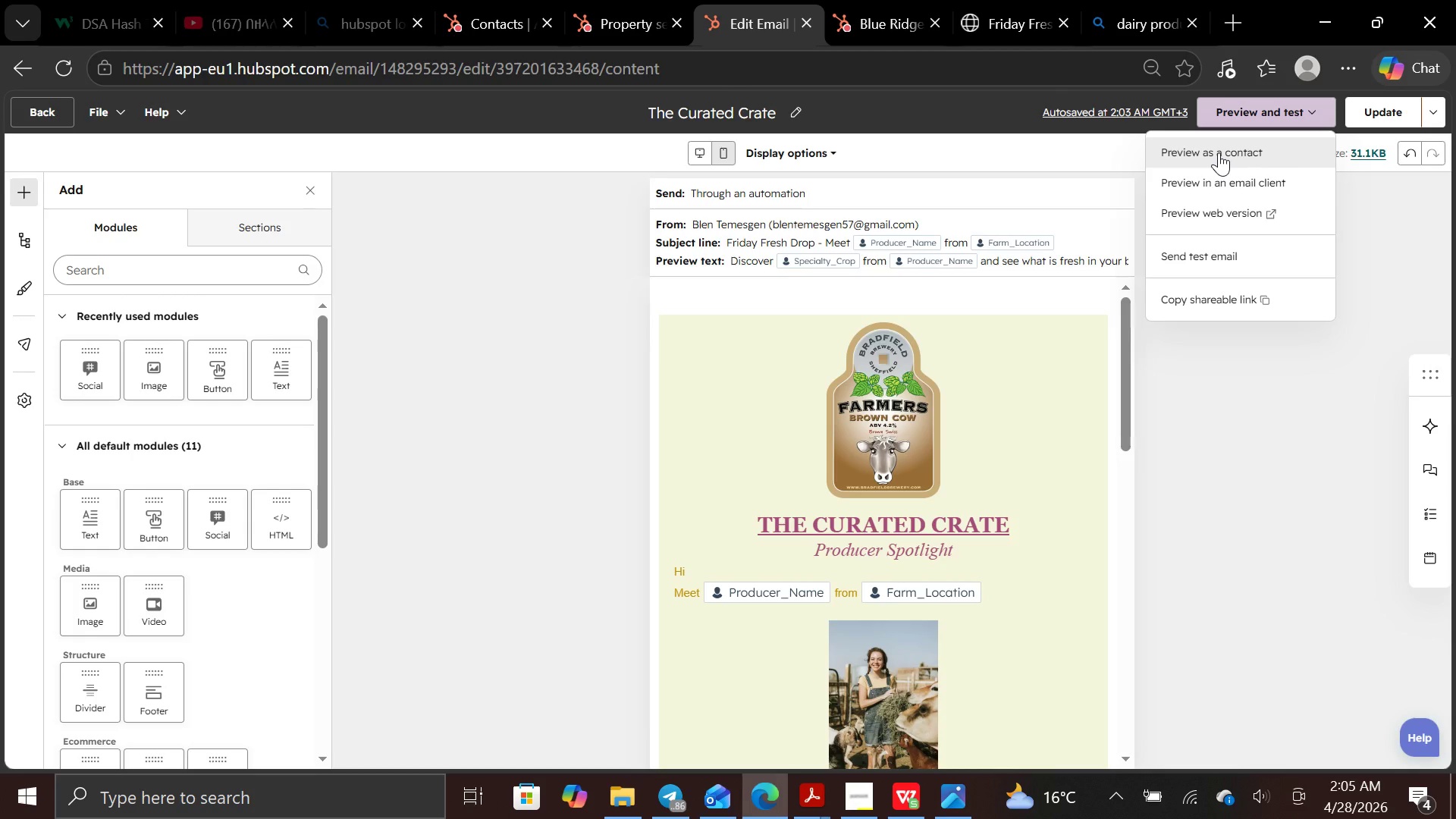 
left_click([1219, 152])
 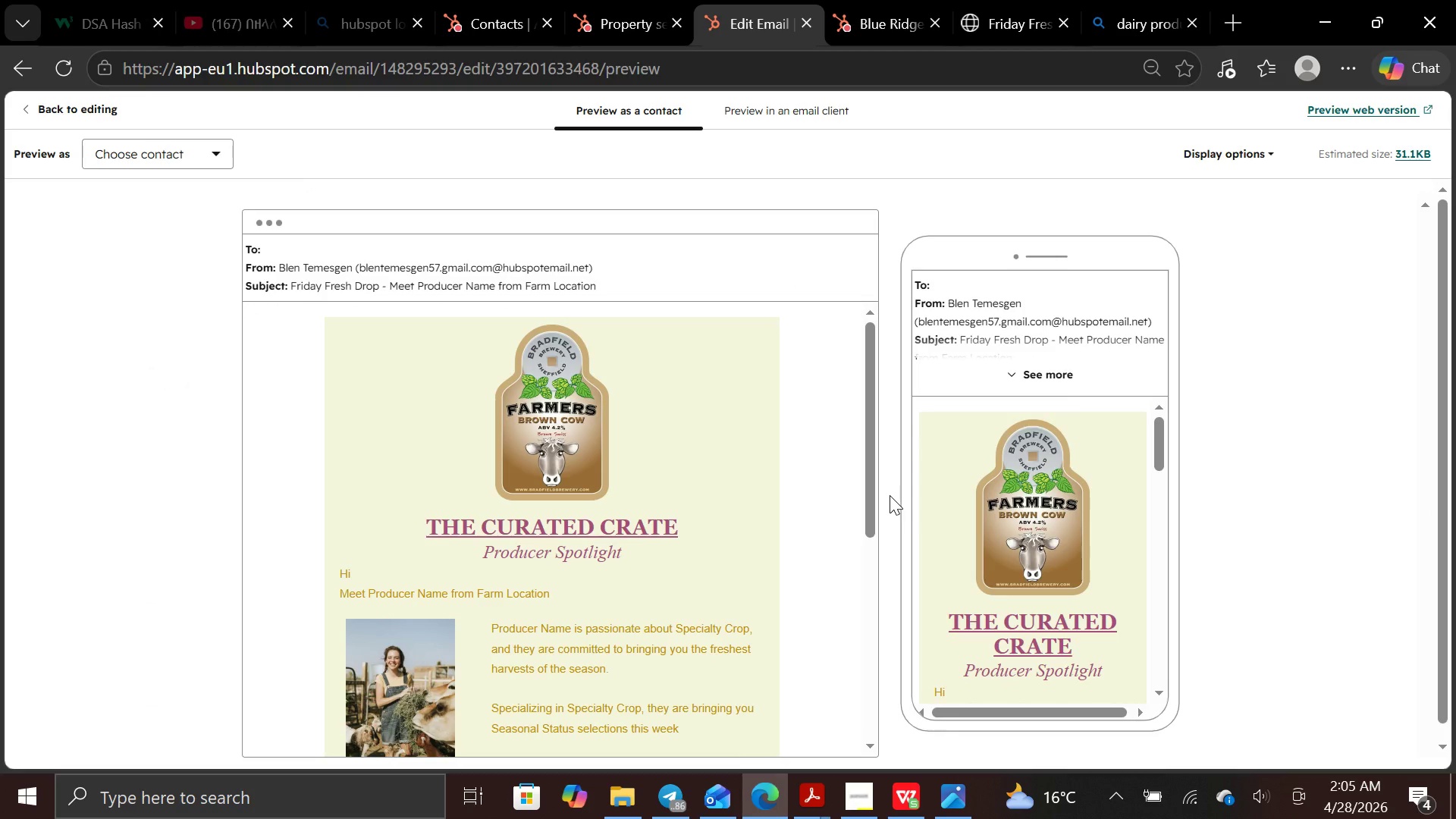 
wait(5.35)
 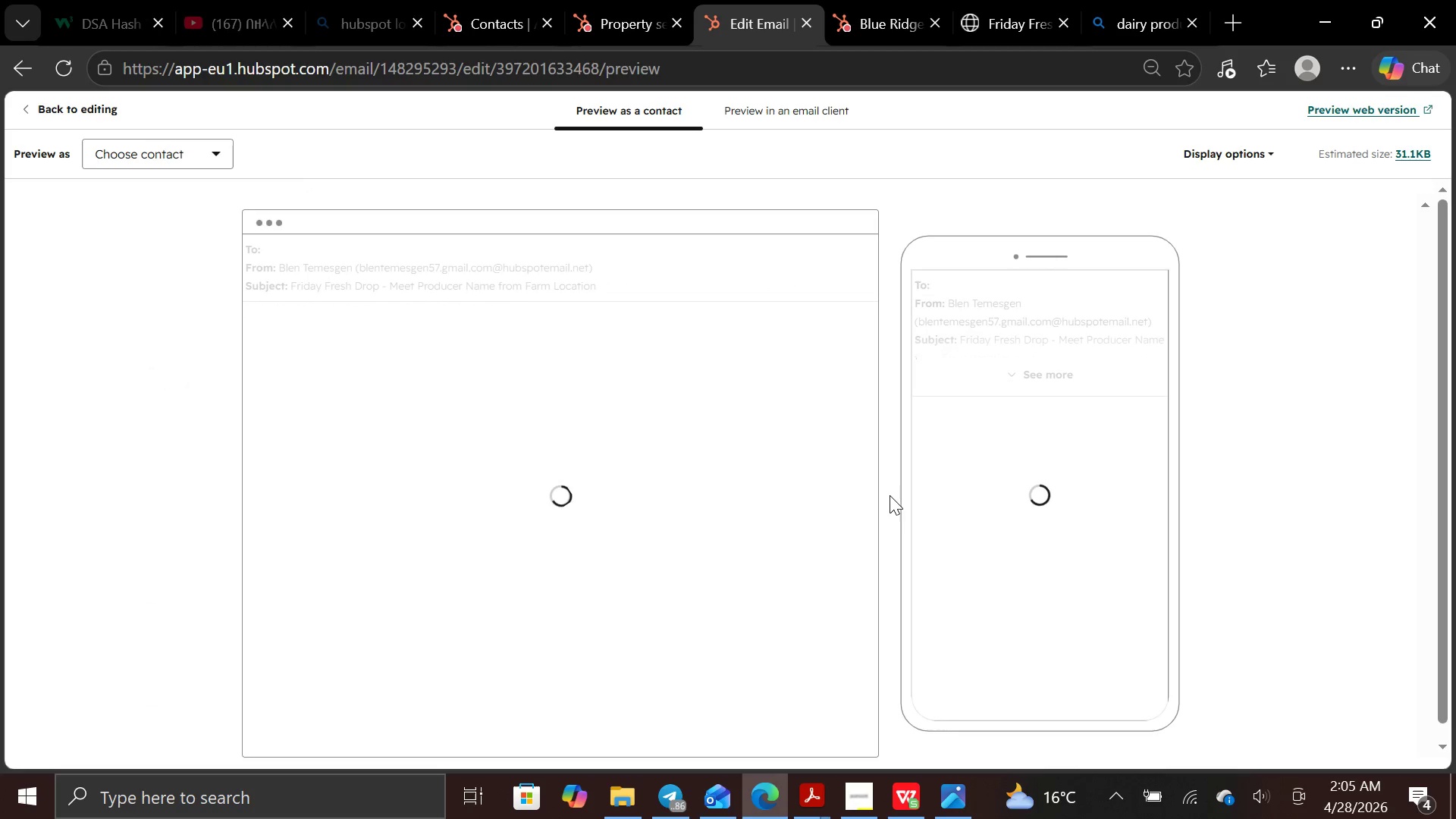 
mouse_move([777, 495])
 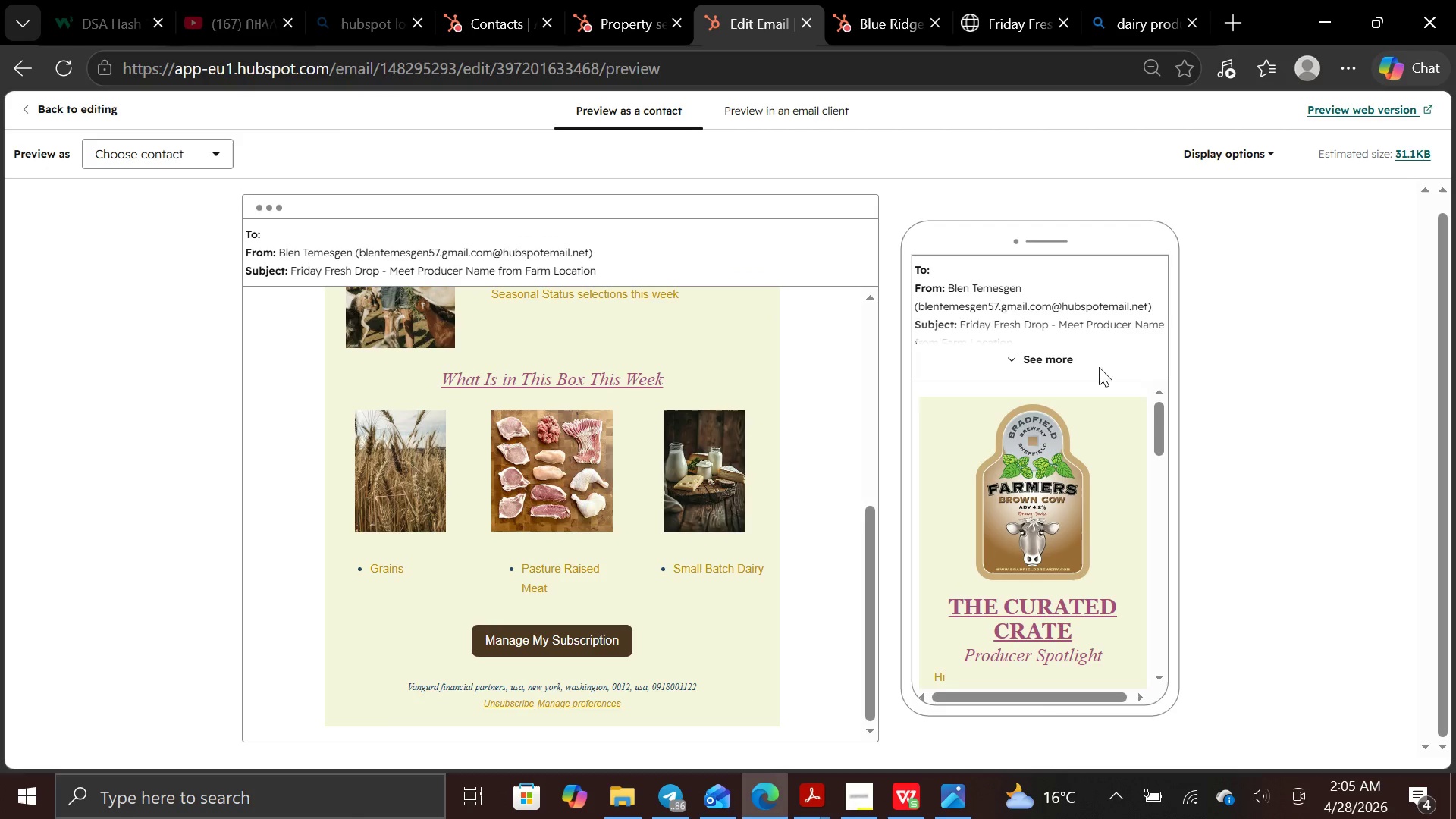 
mouse_move([1072, 441])
 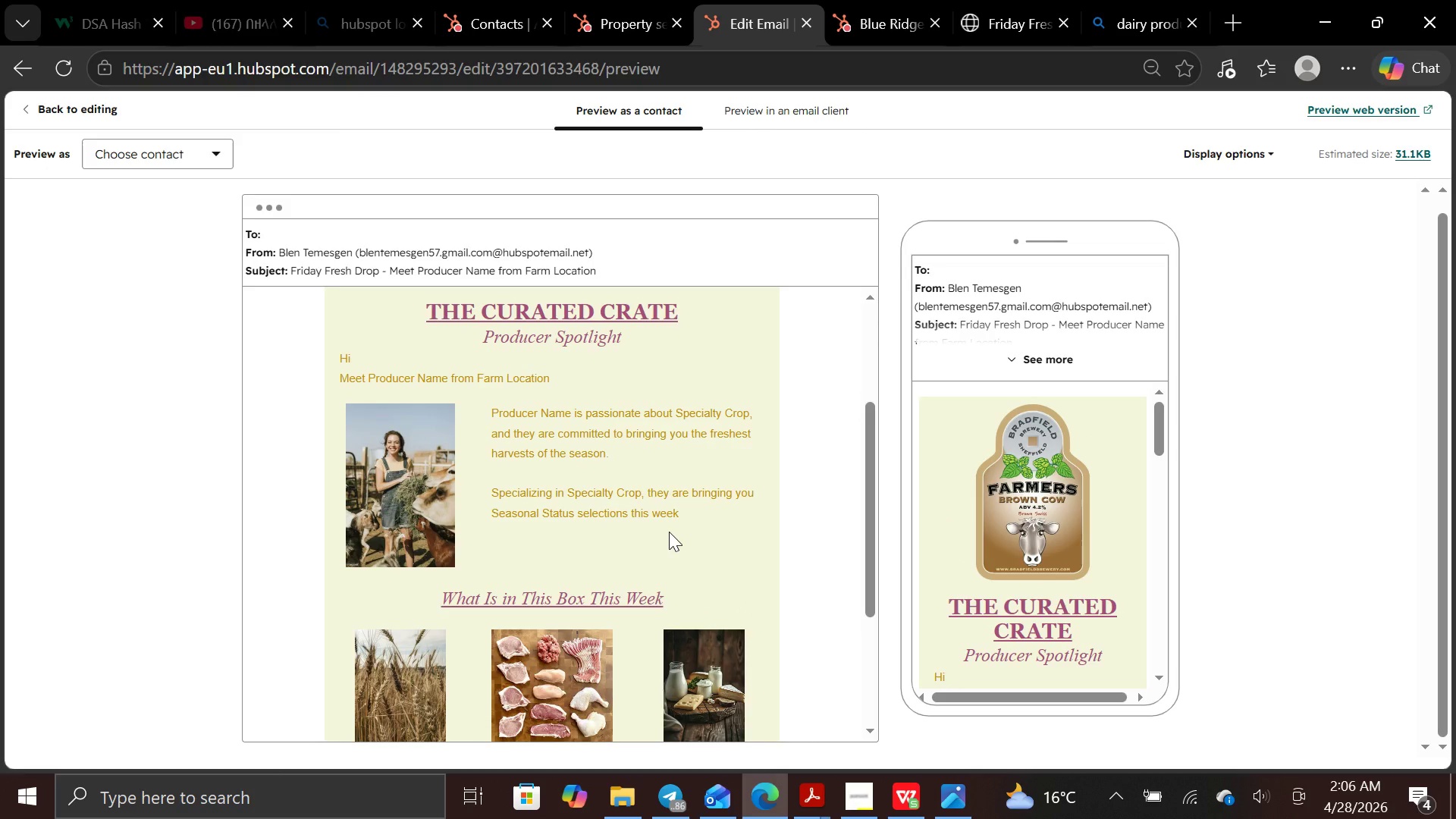 
wait(26.82)
 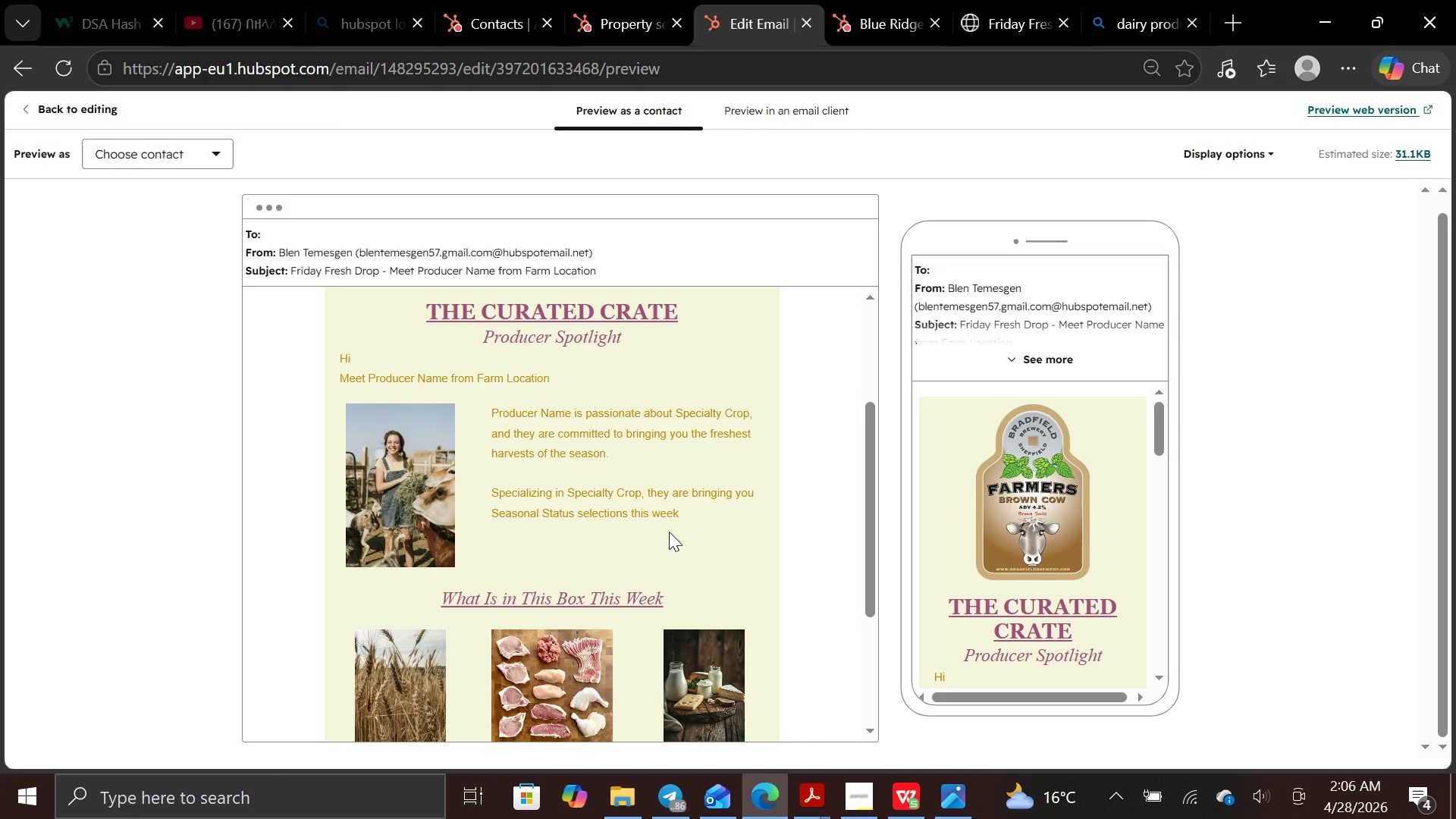 
left_click([89, 107])
 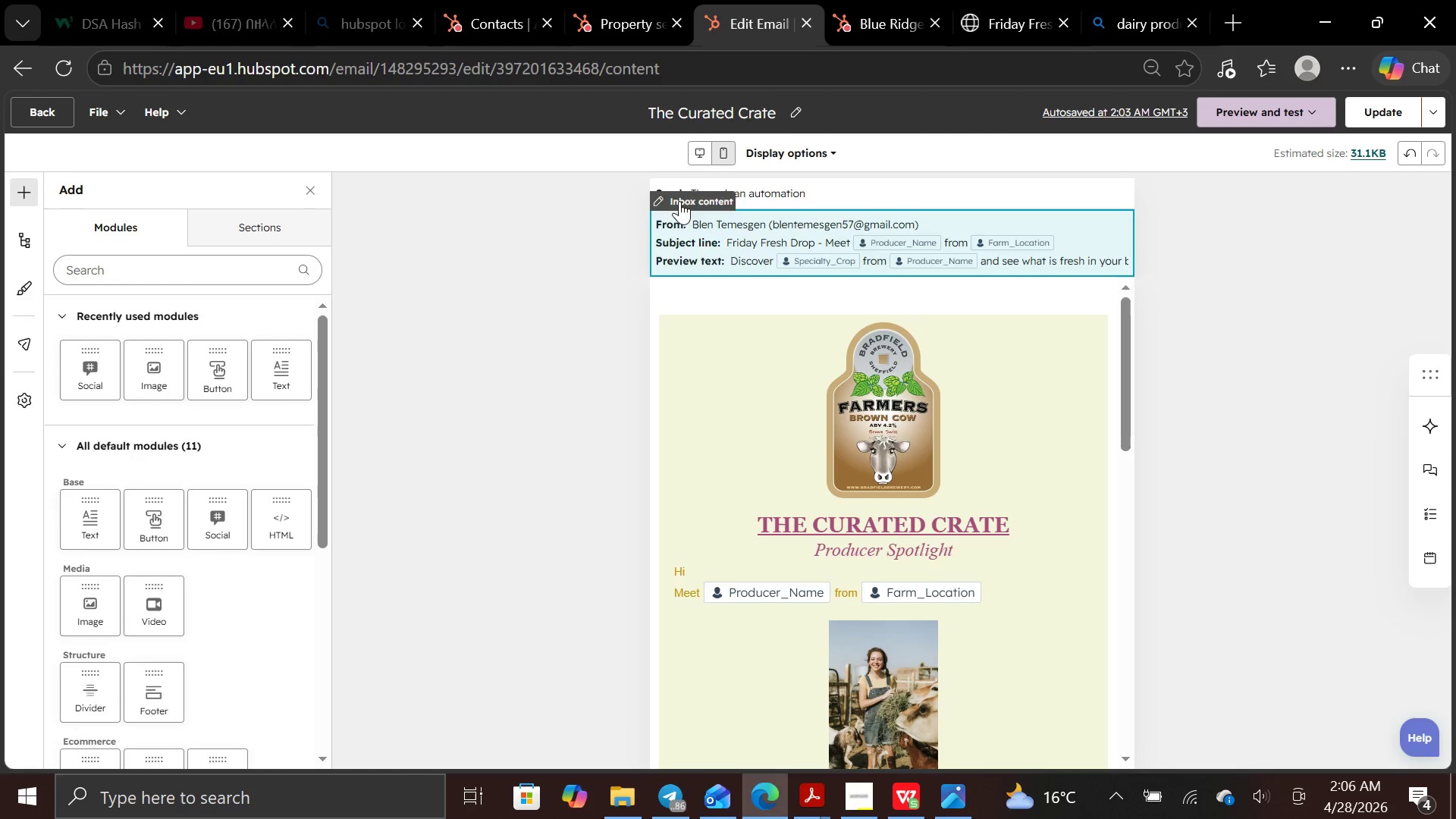 
left_click([698, 159])
 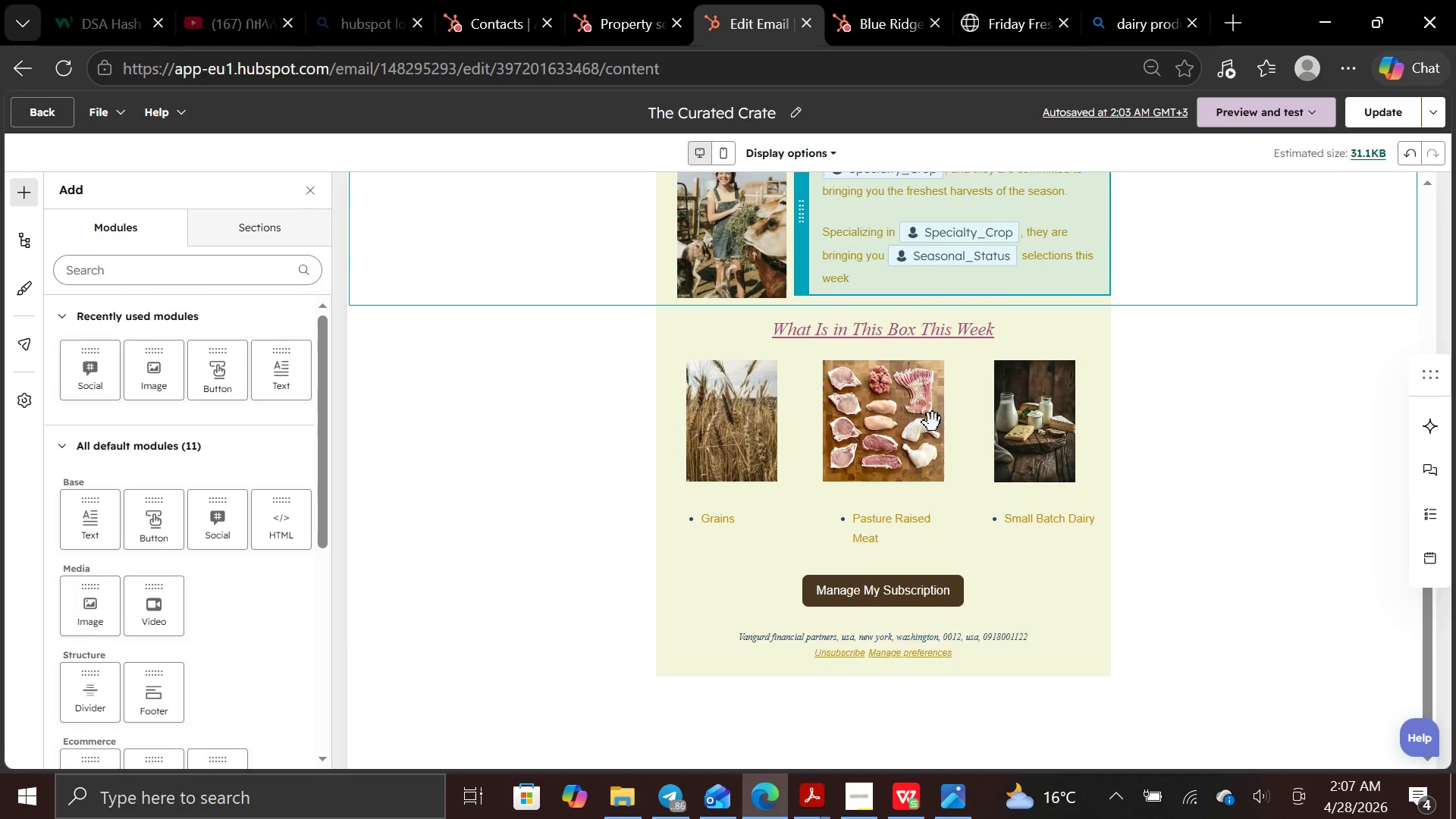 
wait(42.91)
 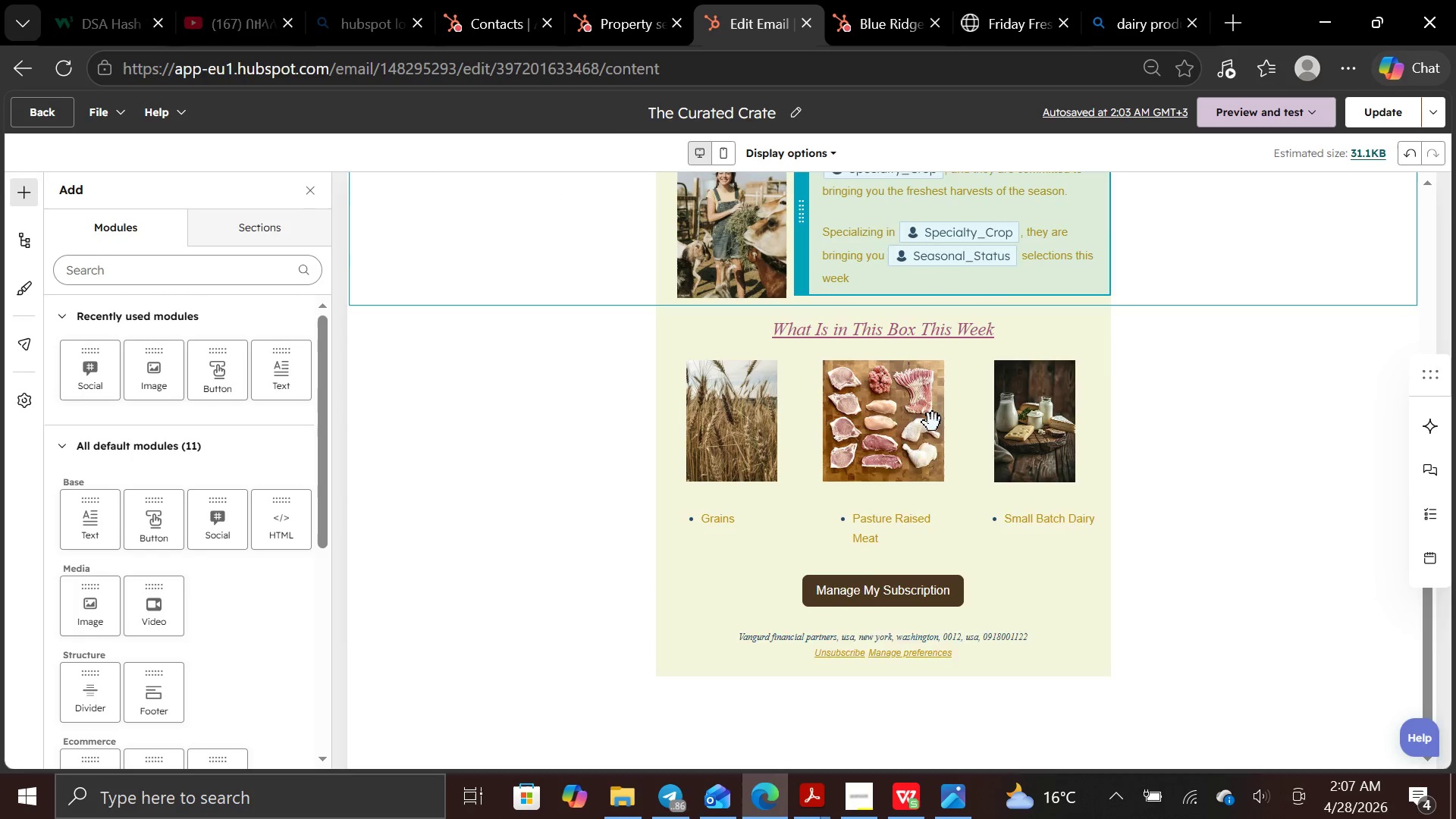 
left_click([723, 153])
 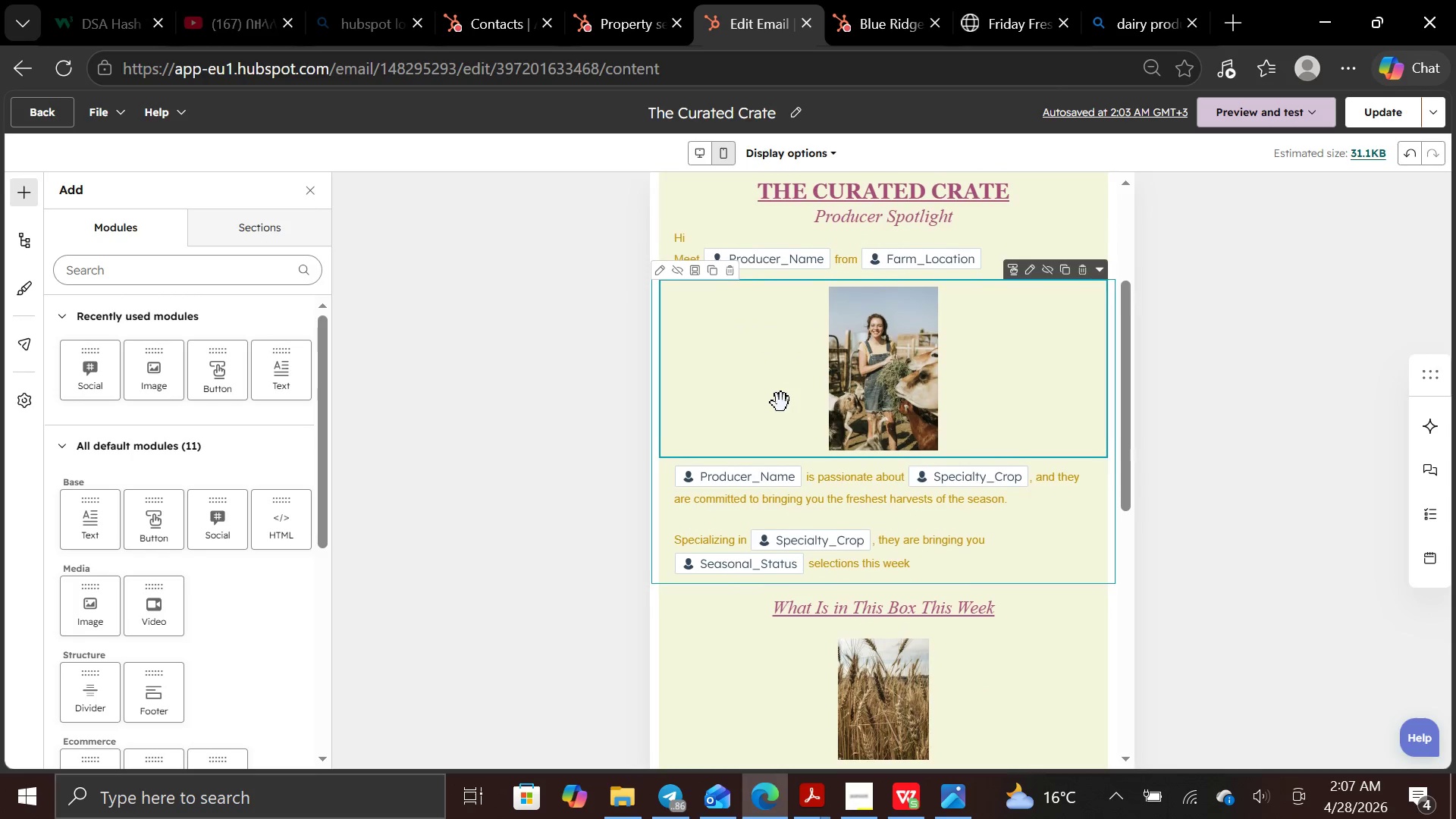 
wait(11.36)
 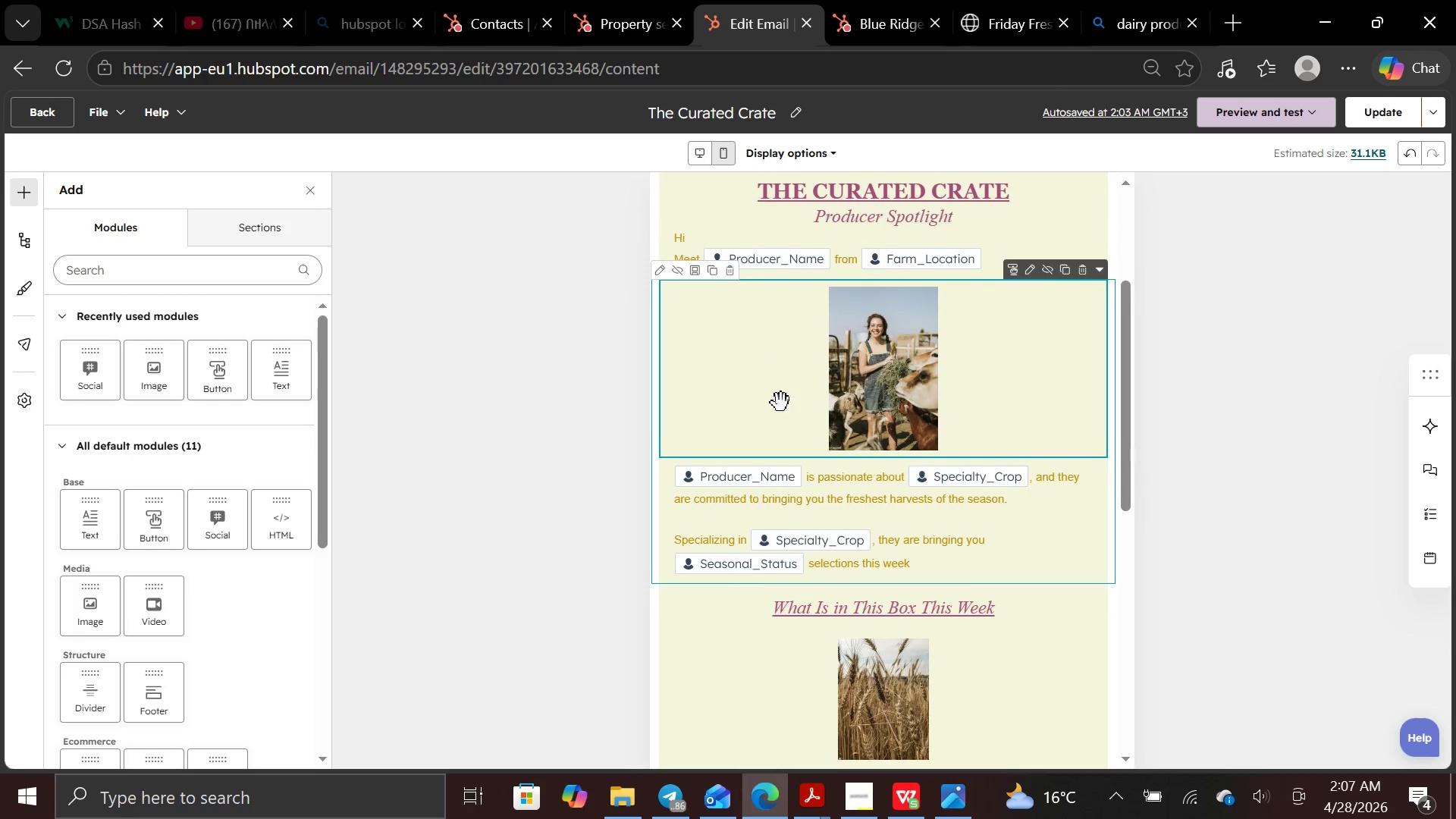 
left_click([703, 152])
 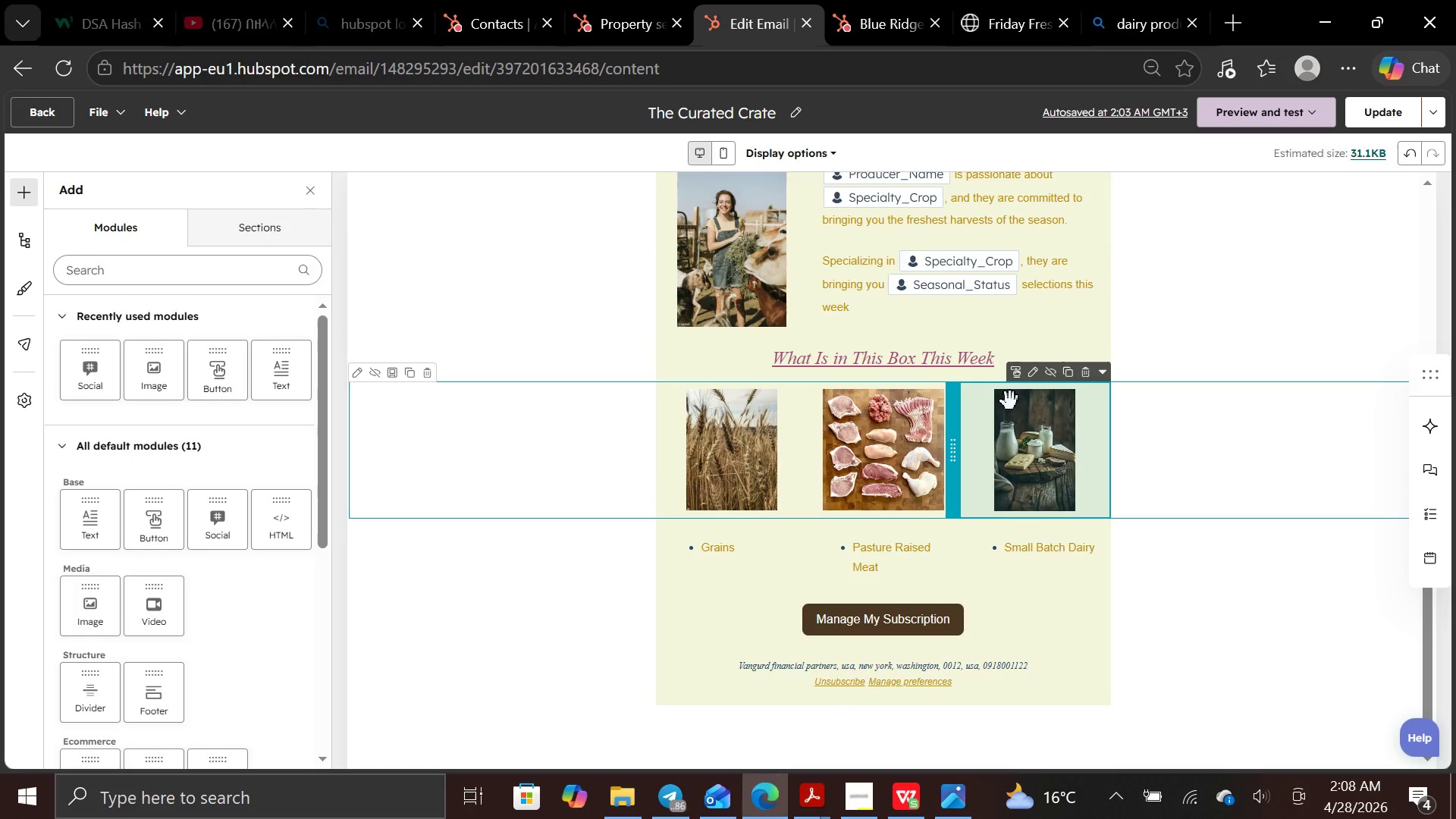 
wait(92.62)
 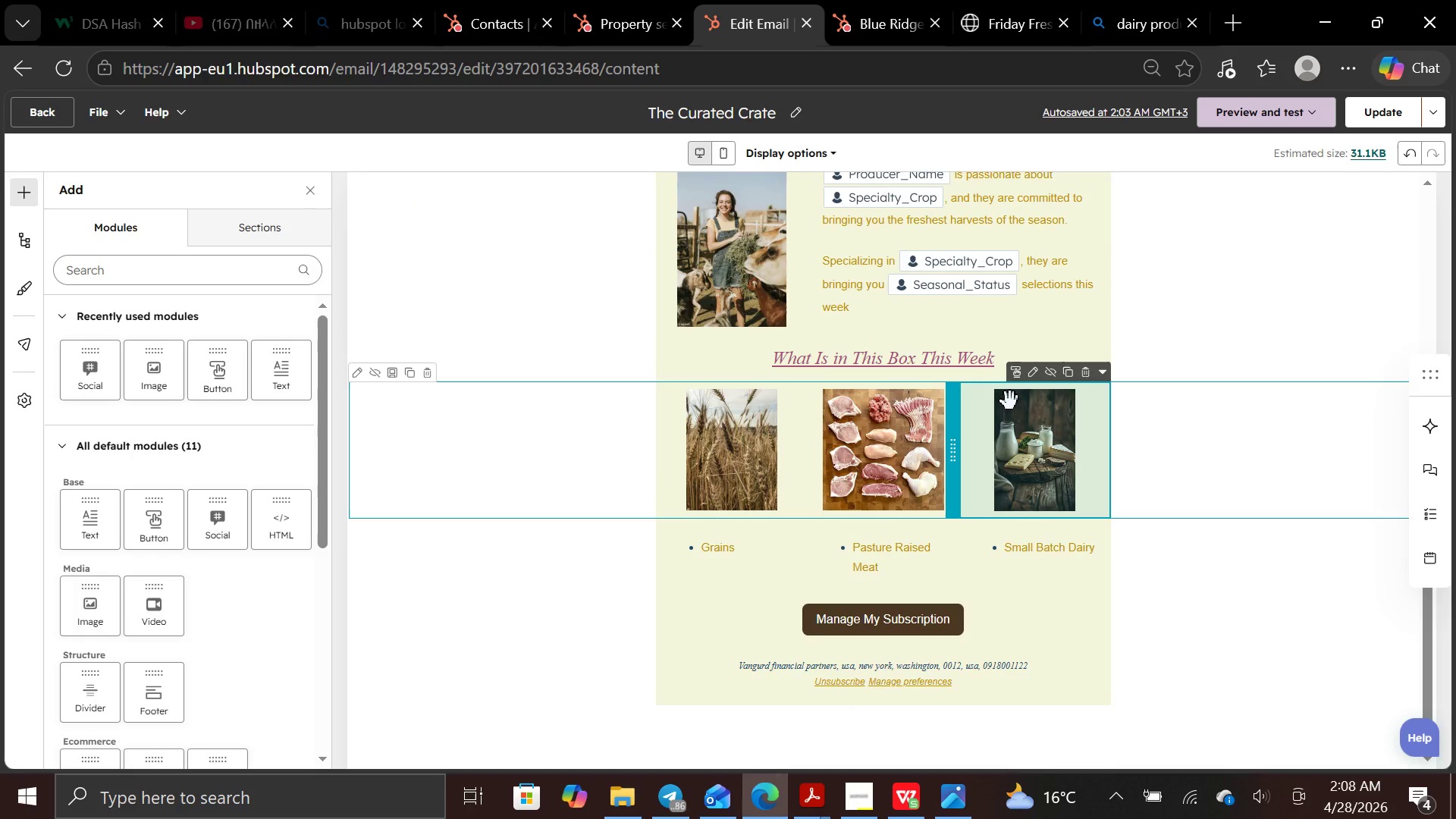 
mouse_move([956, 603])
 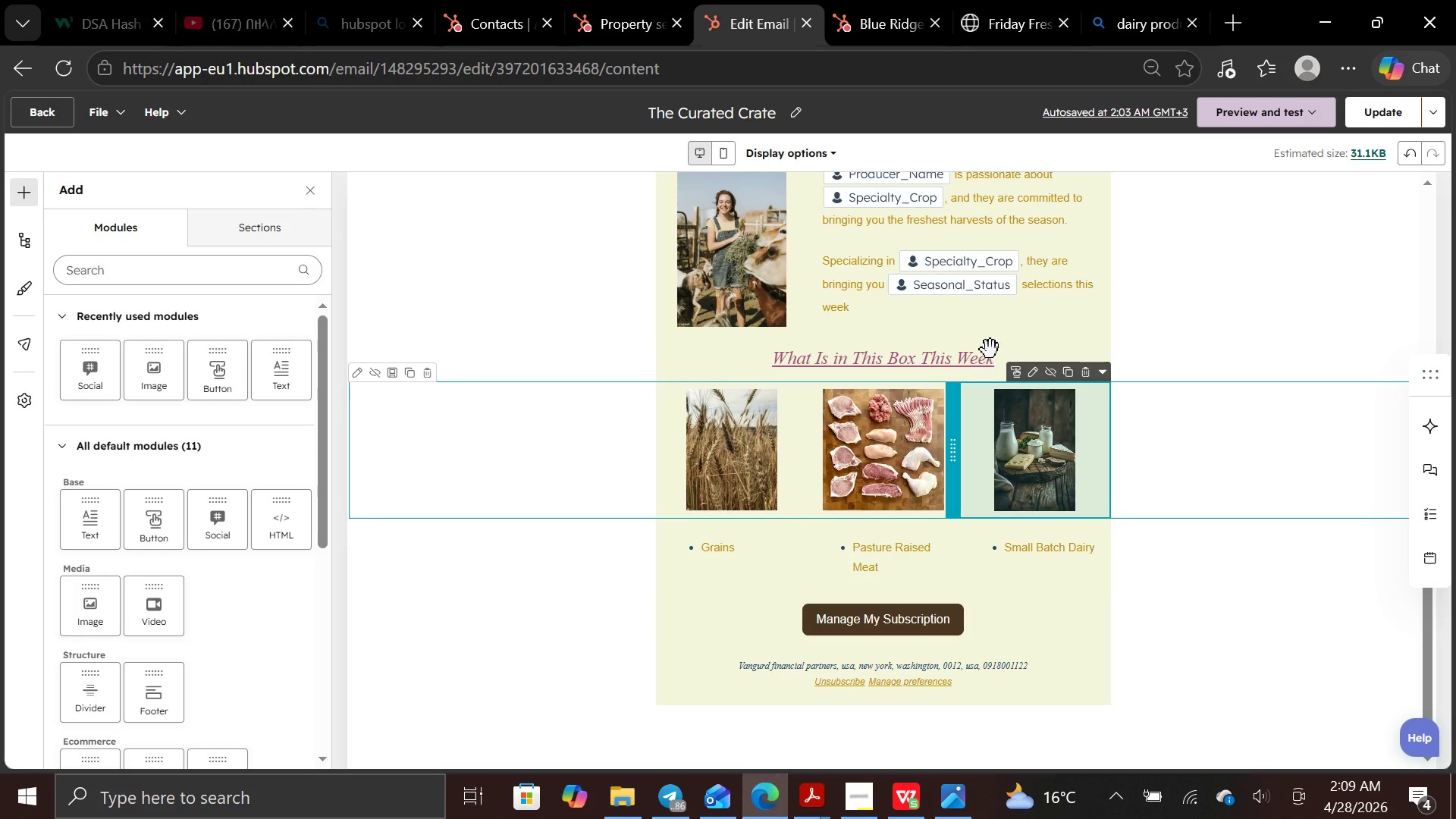 
mouse_move([995, 351])
 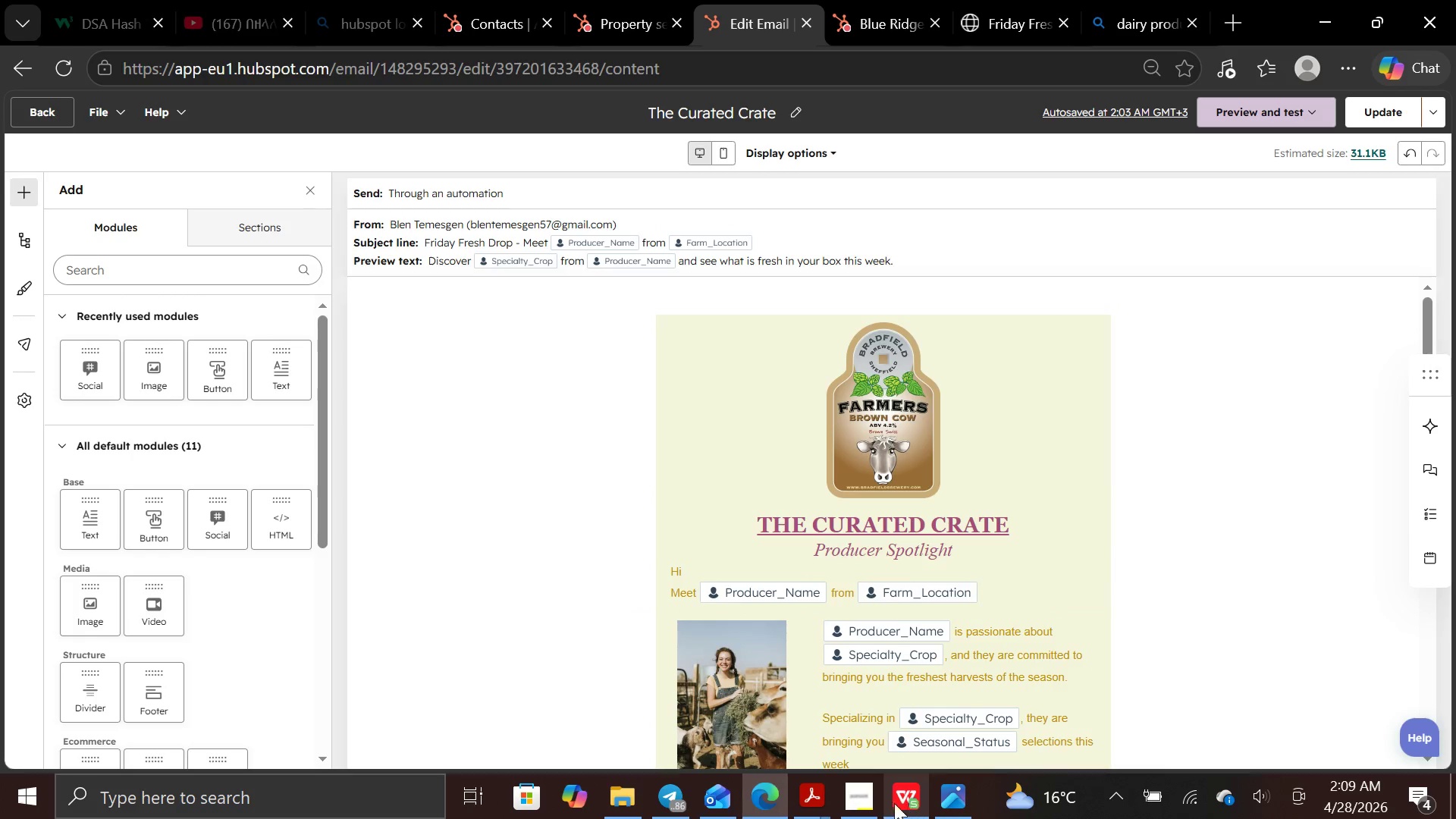 
left_click([867, 799])